 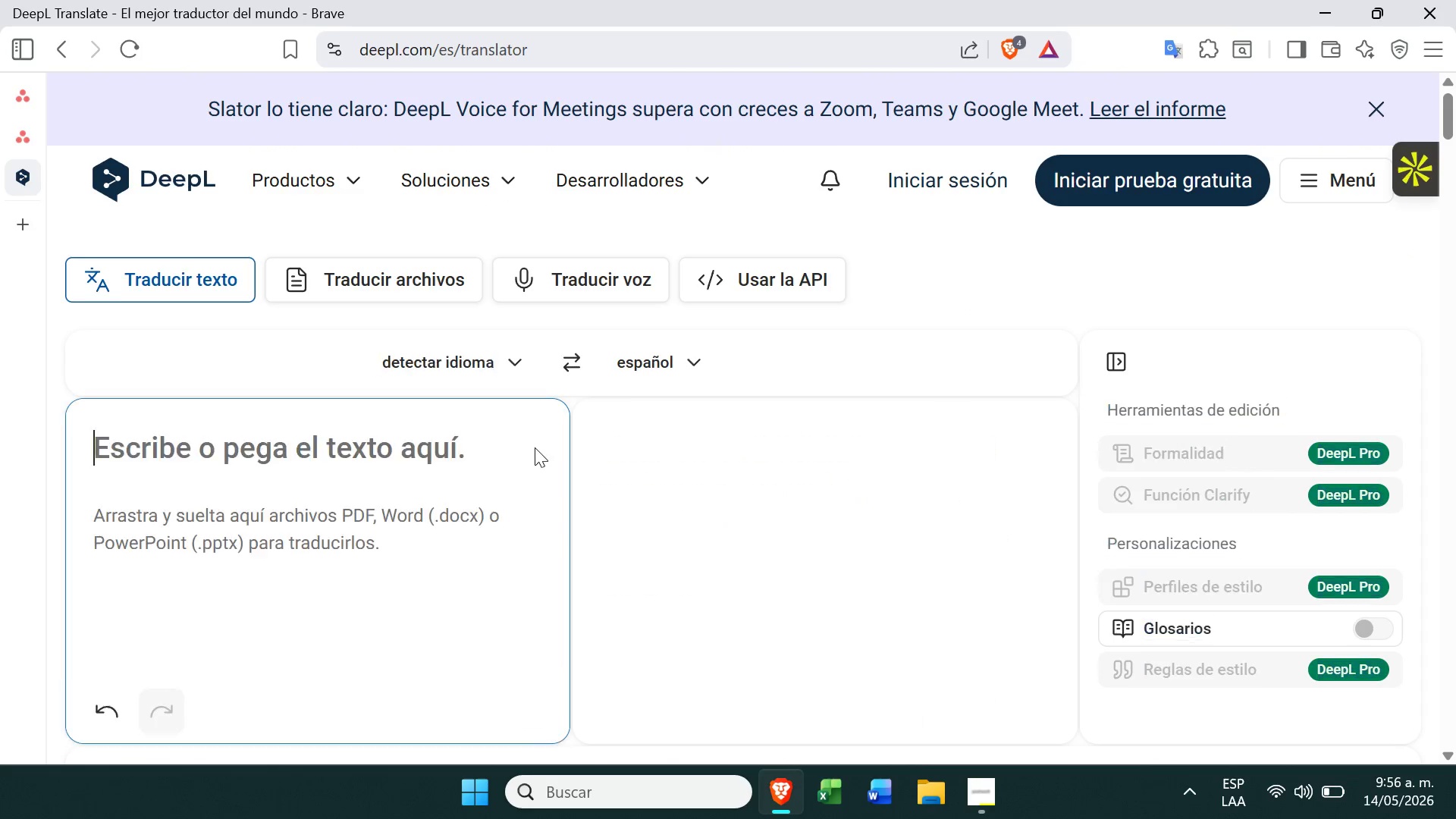 
key(Control+ControlLeft)
 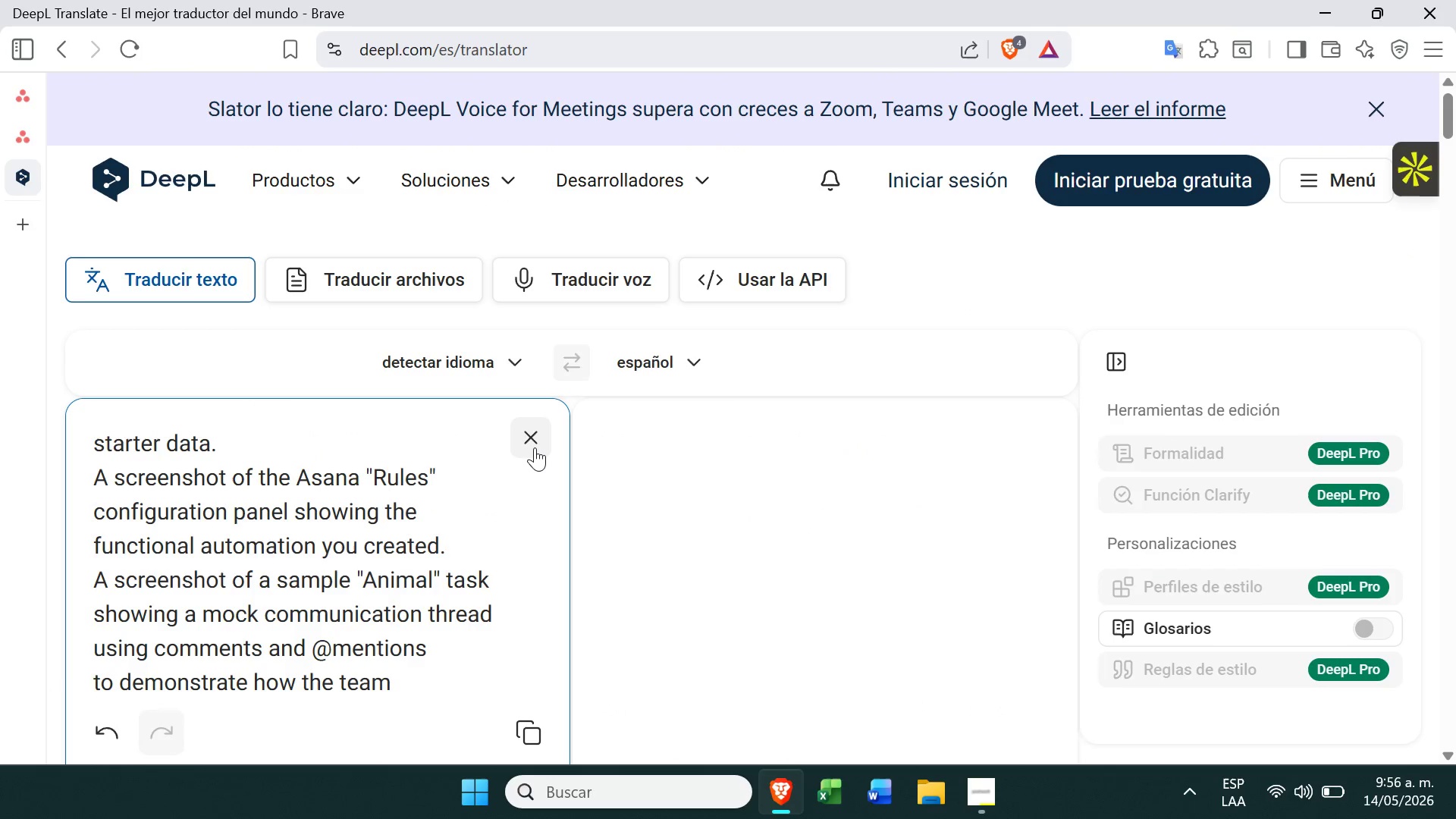 
key(Control+V)
 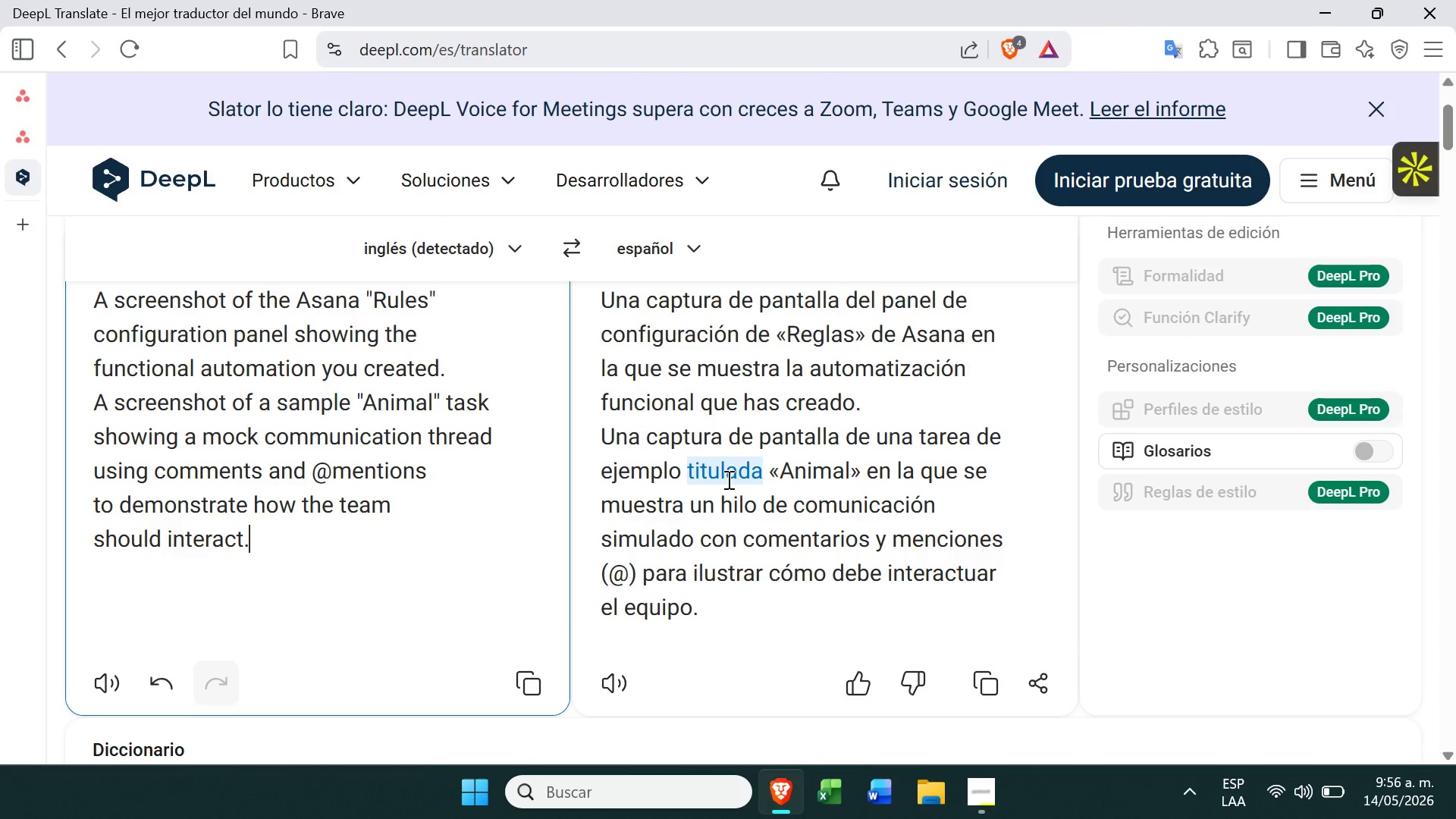 
wait(32.67)
 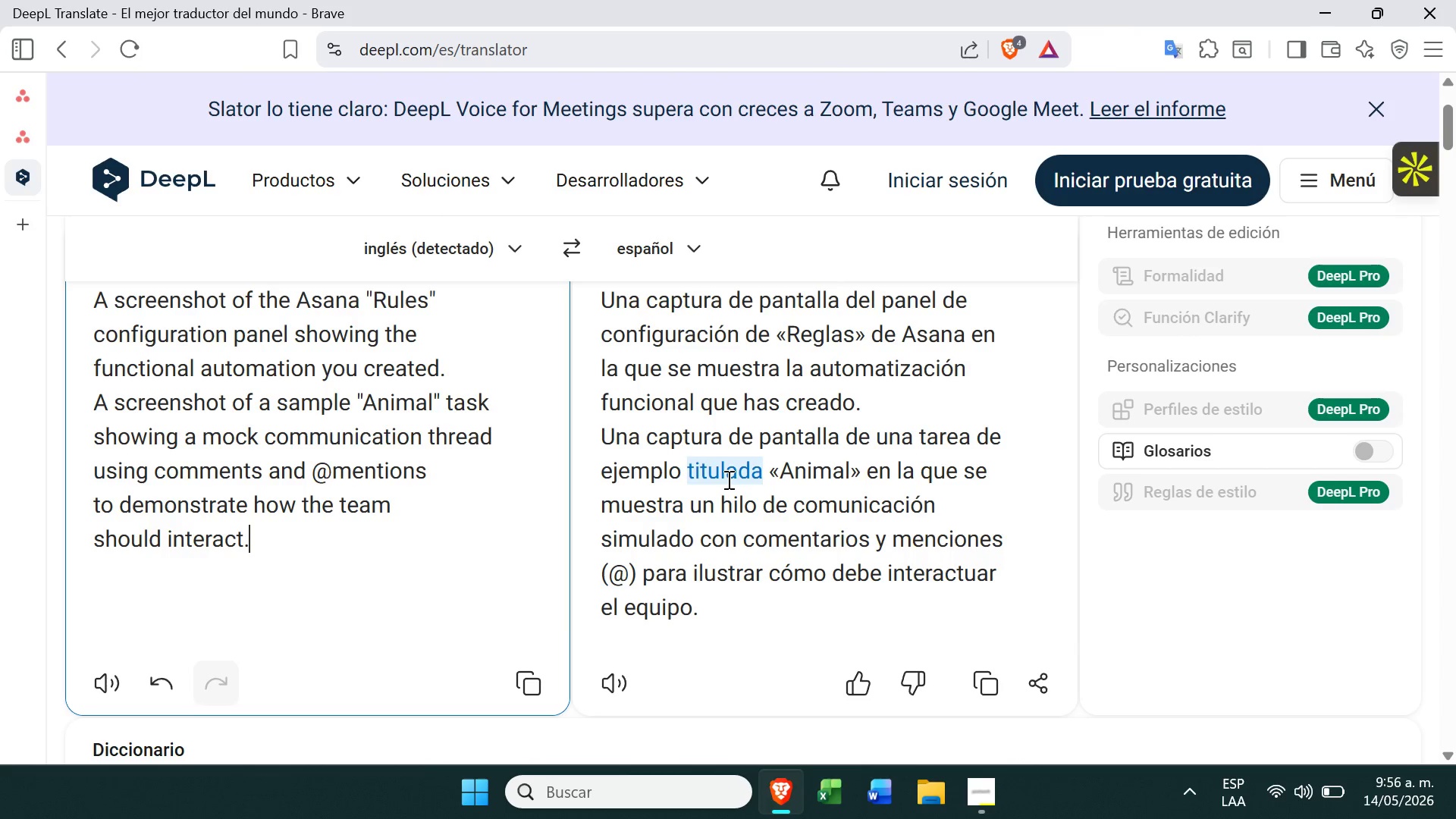 
left_click_drag(start_coordinate=[884, 418], to_coordinate=[606, 304])
 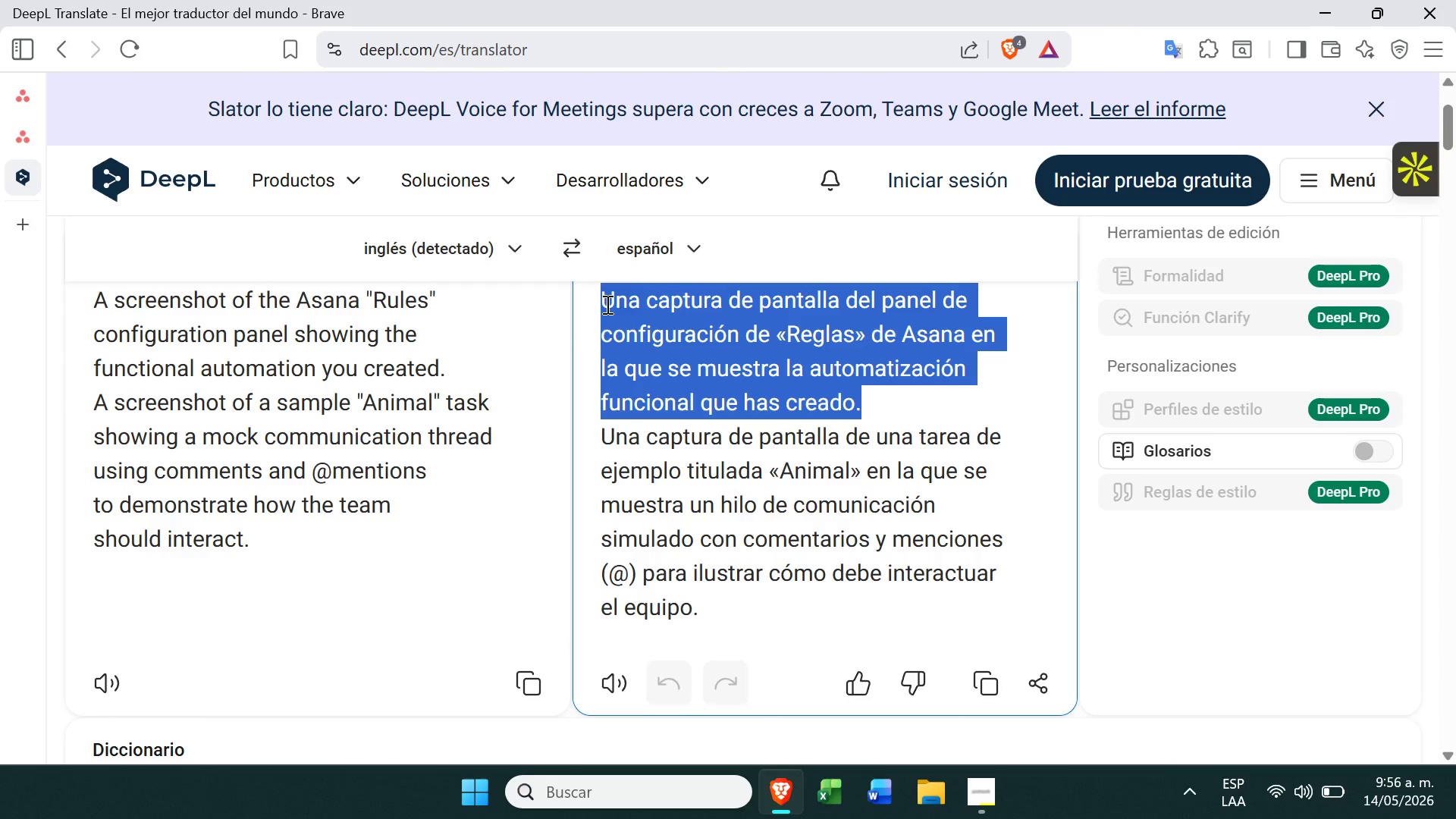 
key(Backspace)
 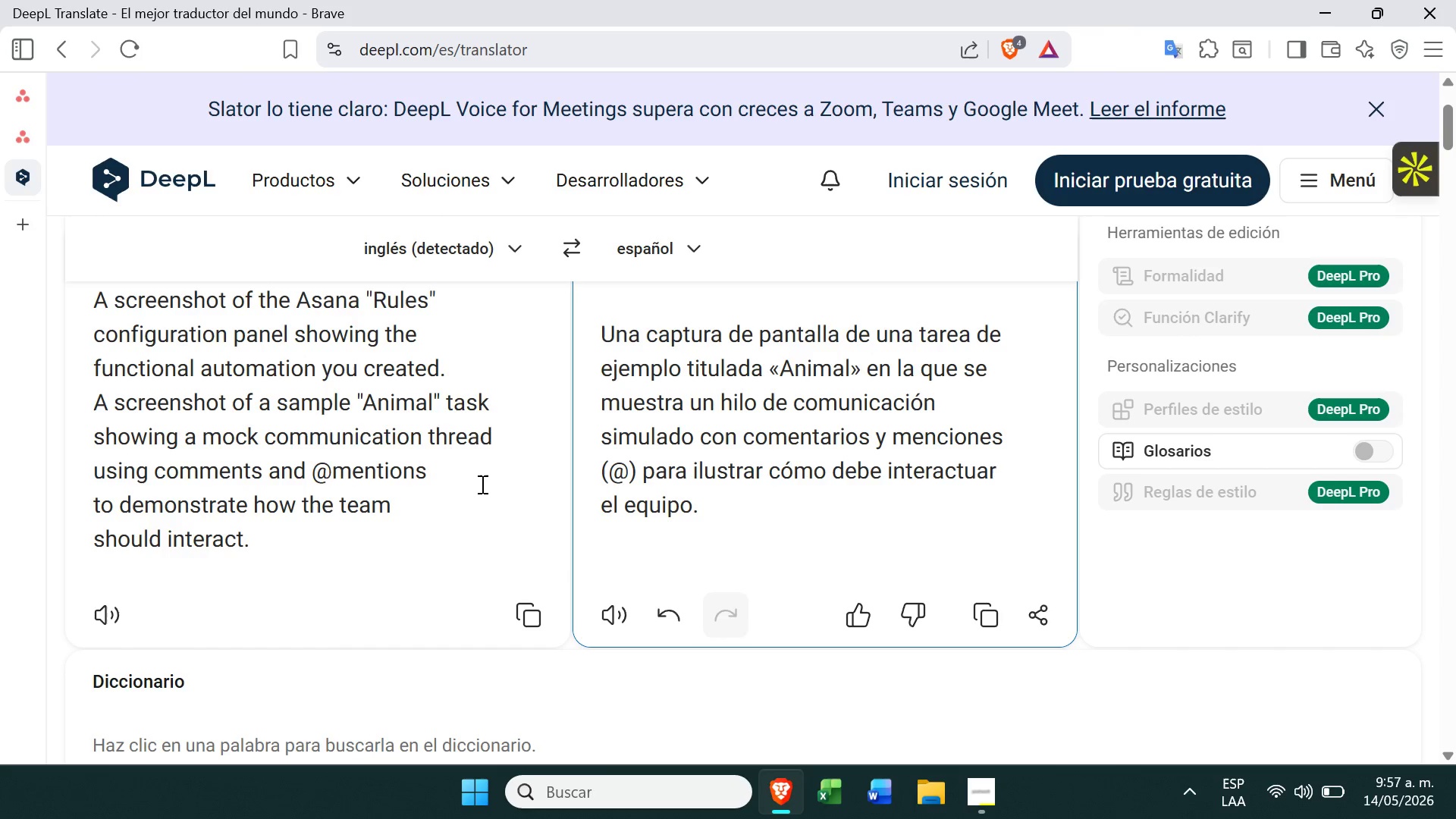 
wait(77.52)
 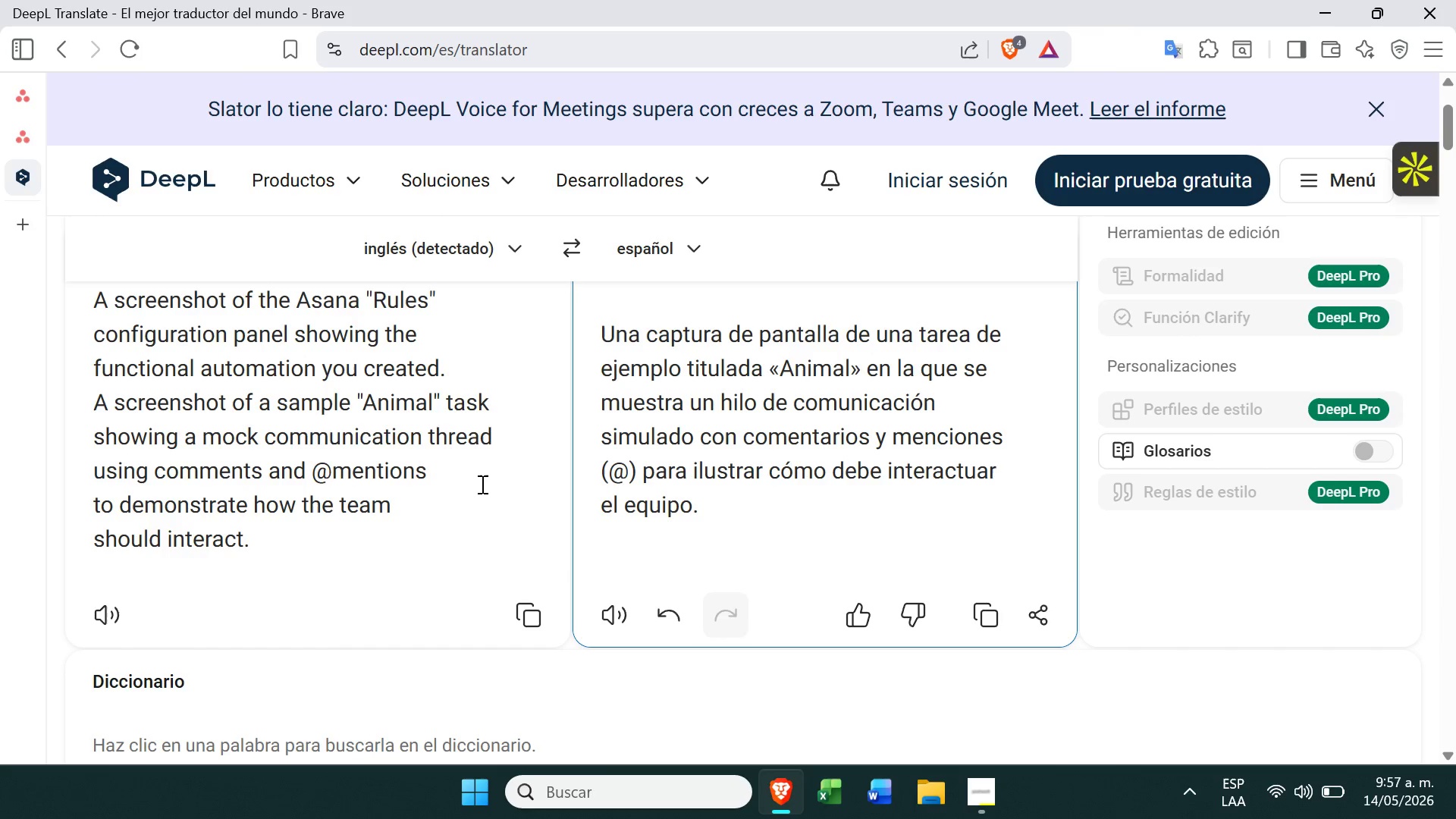 
left_click([987, 786])